 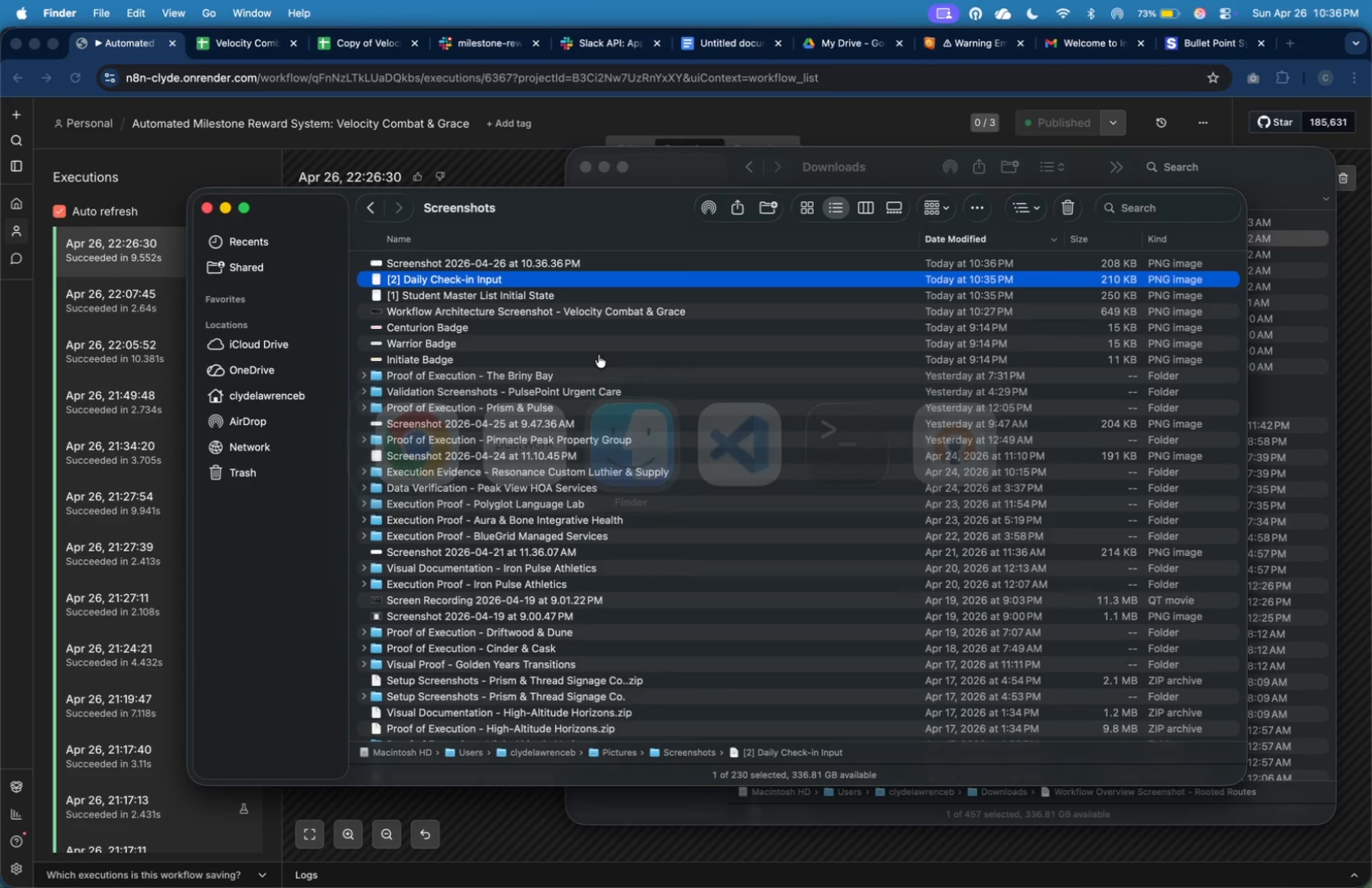 
left_click([560, 284])
 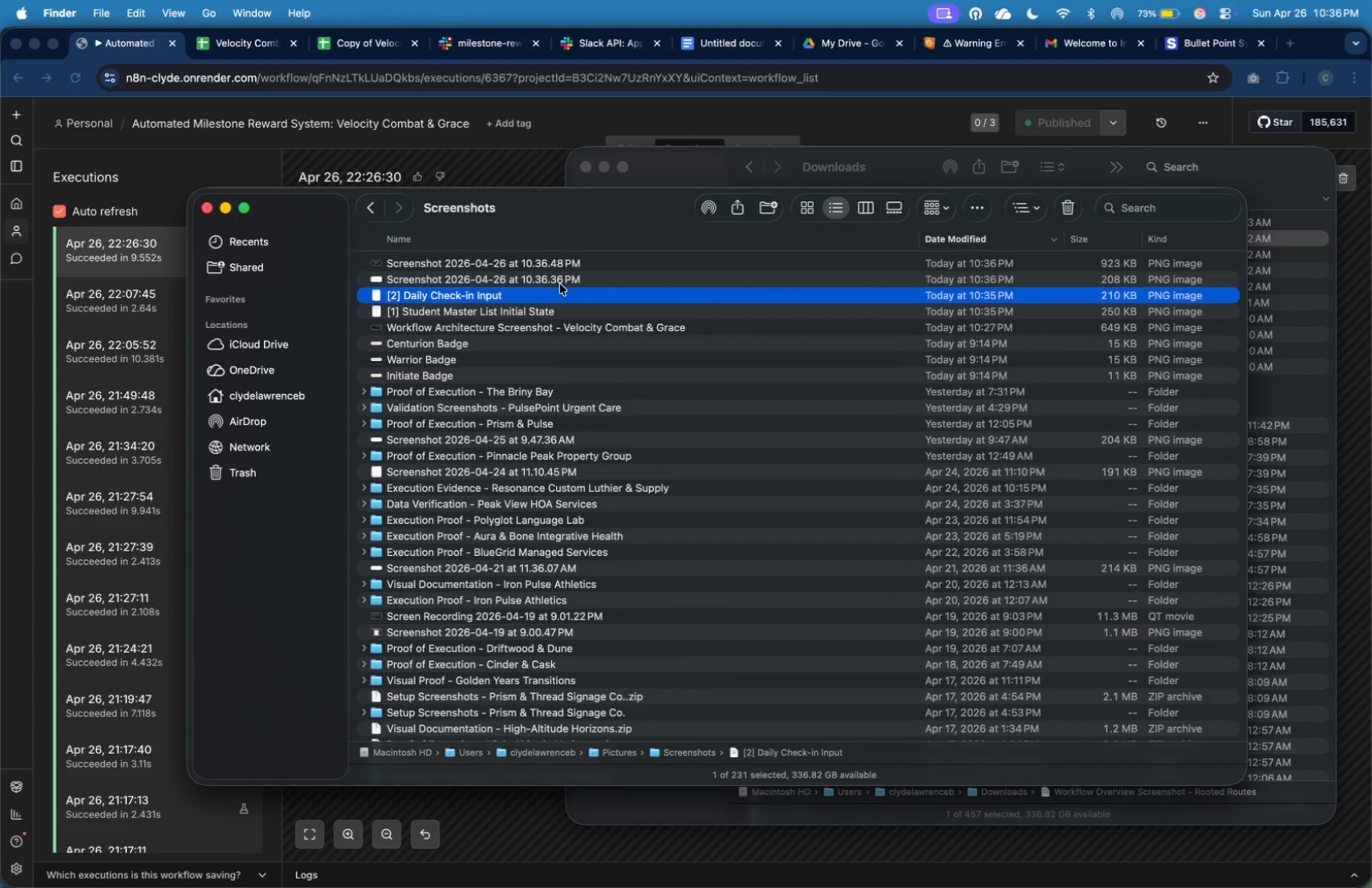 
right_click([560, 284])
 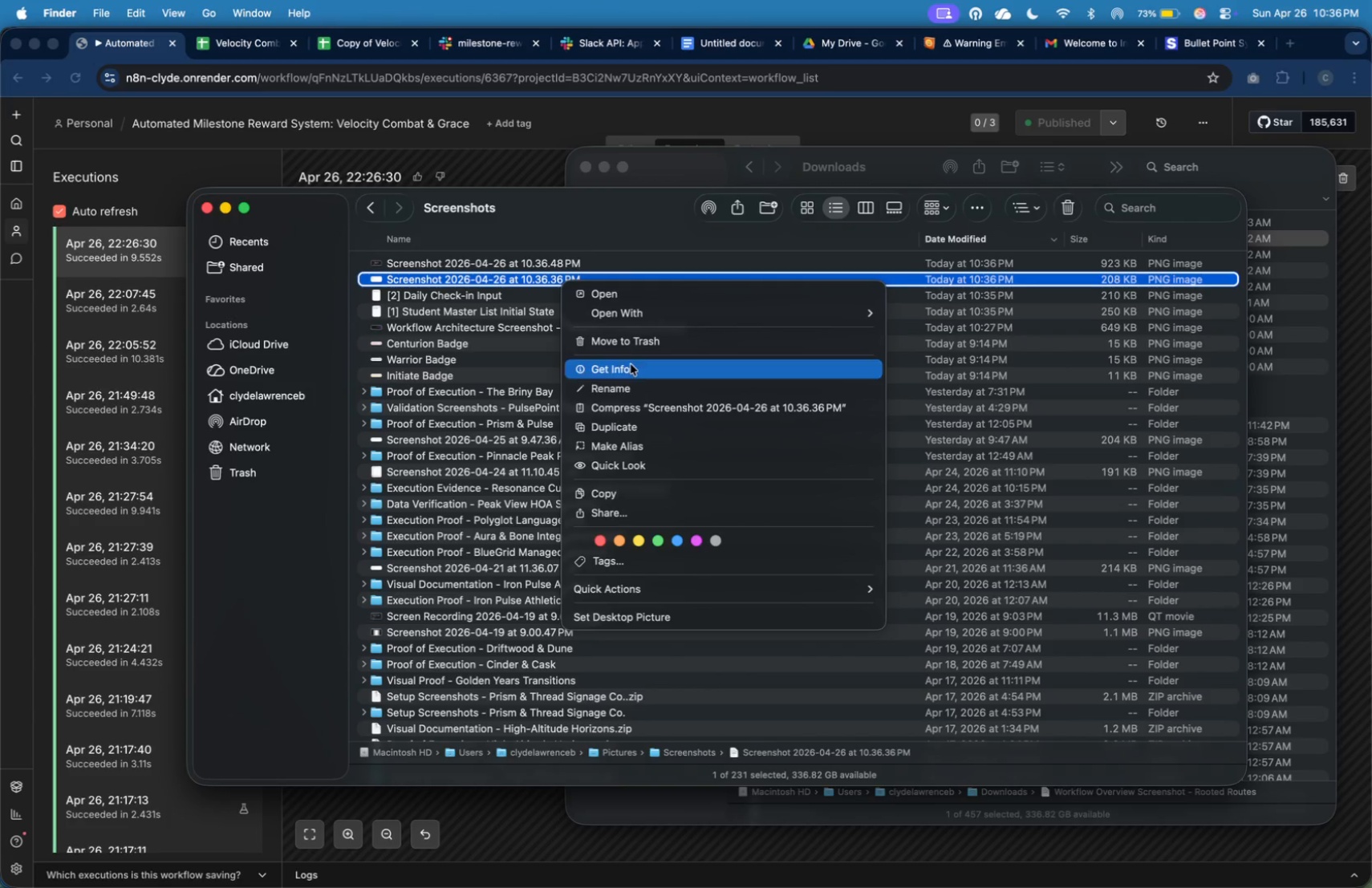 
left_click([640, 379])
 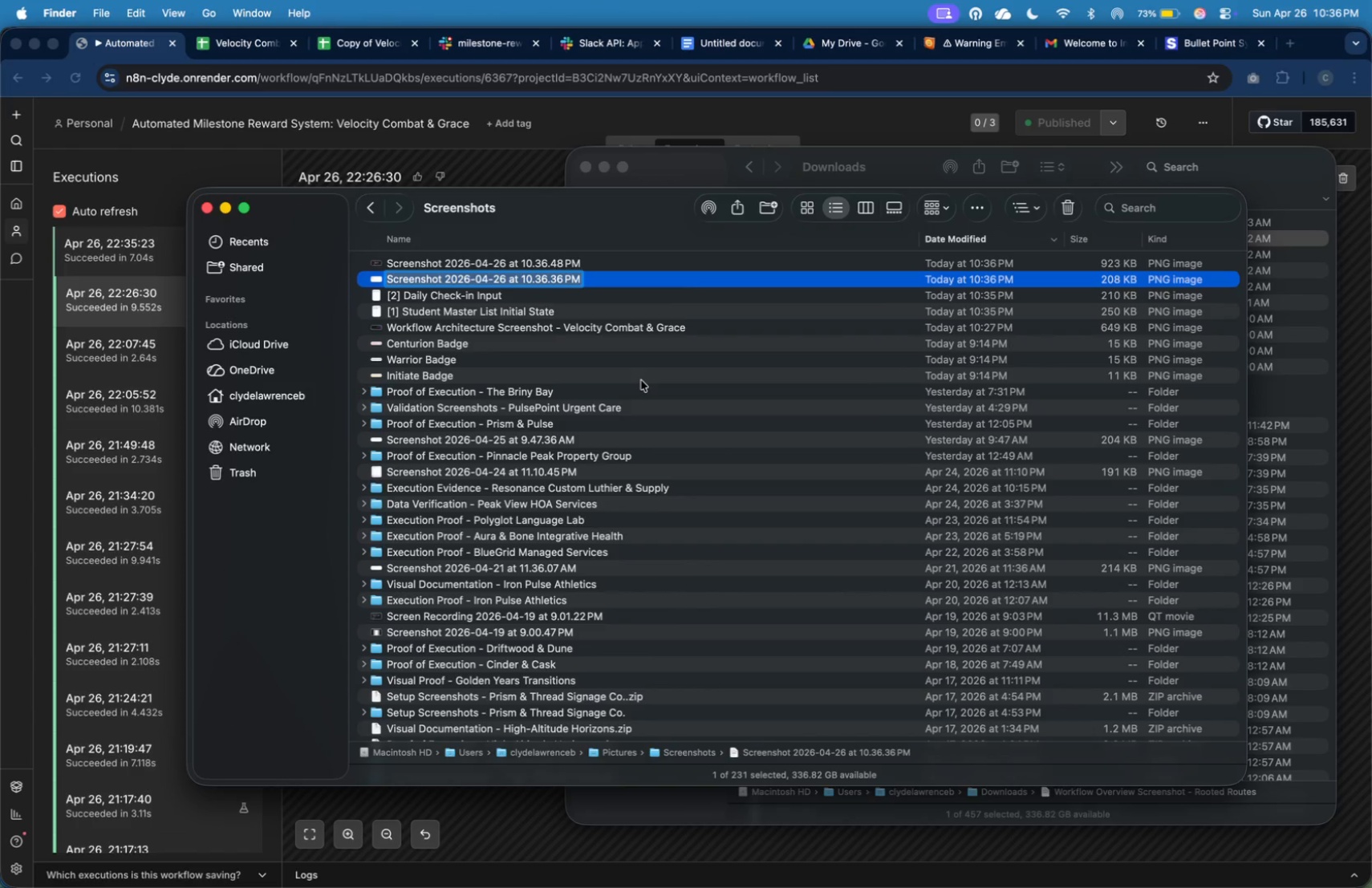 
type([3] Email Message)
 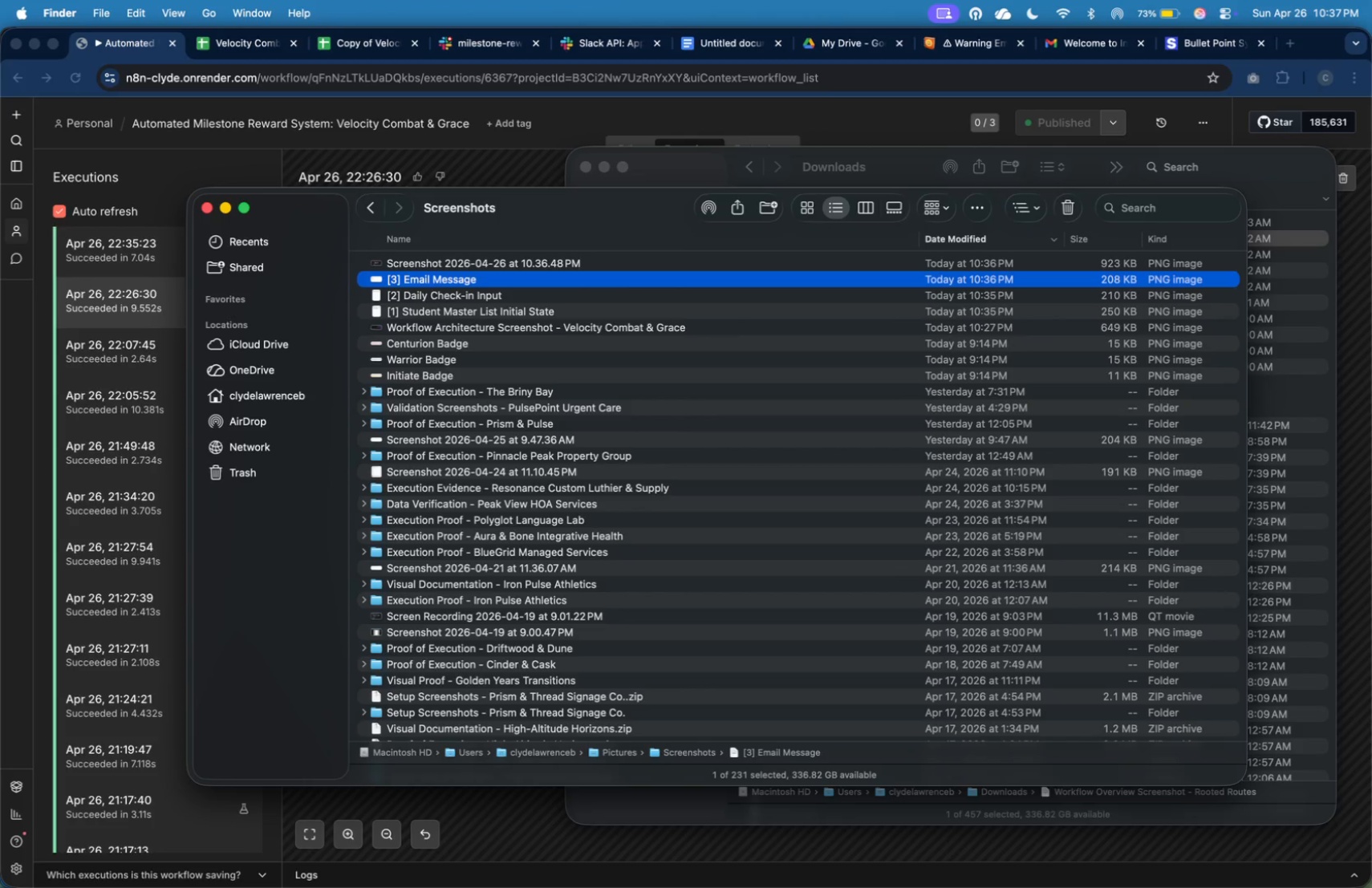 
 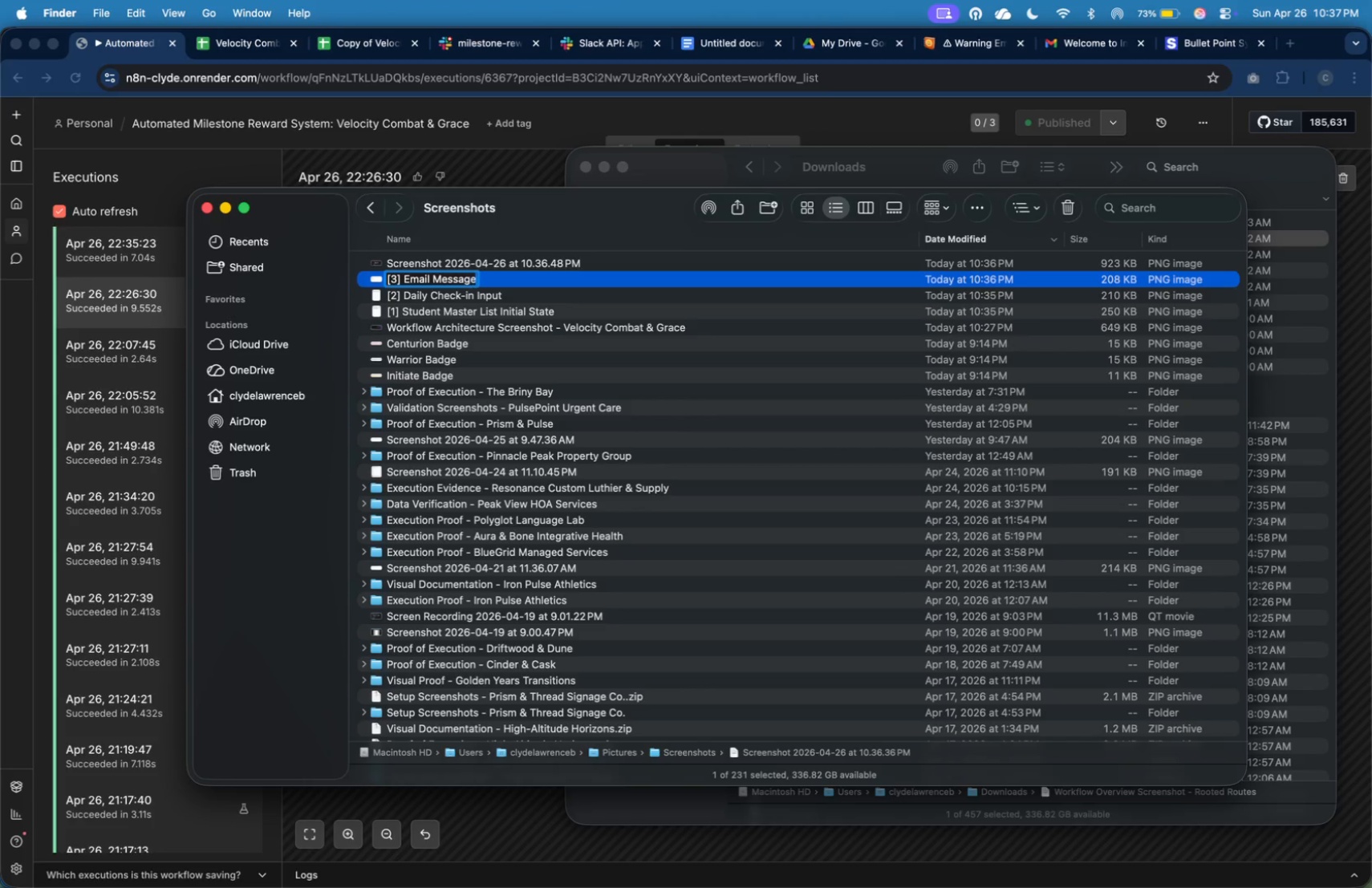 
key(Enter)
 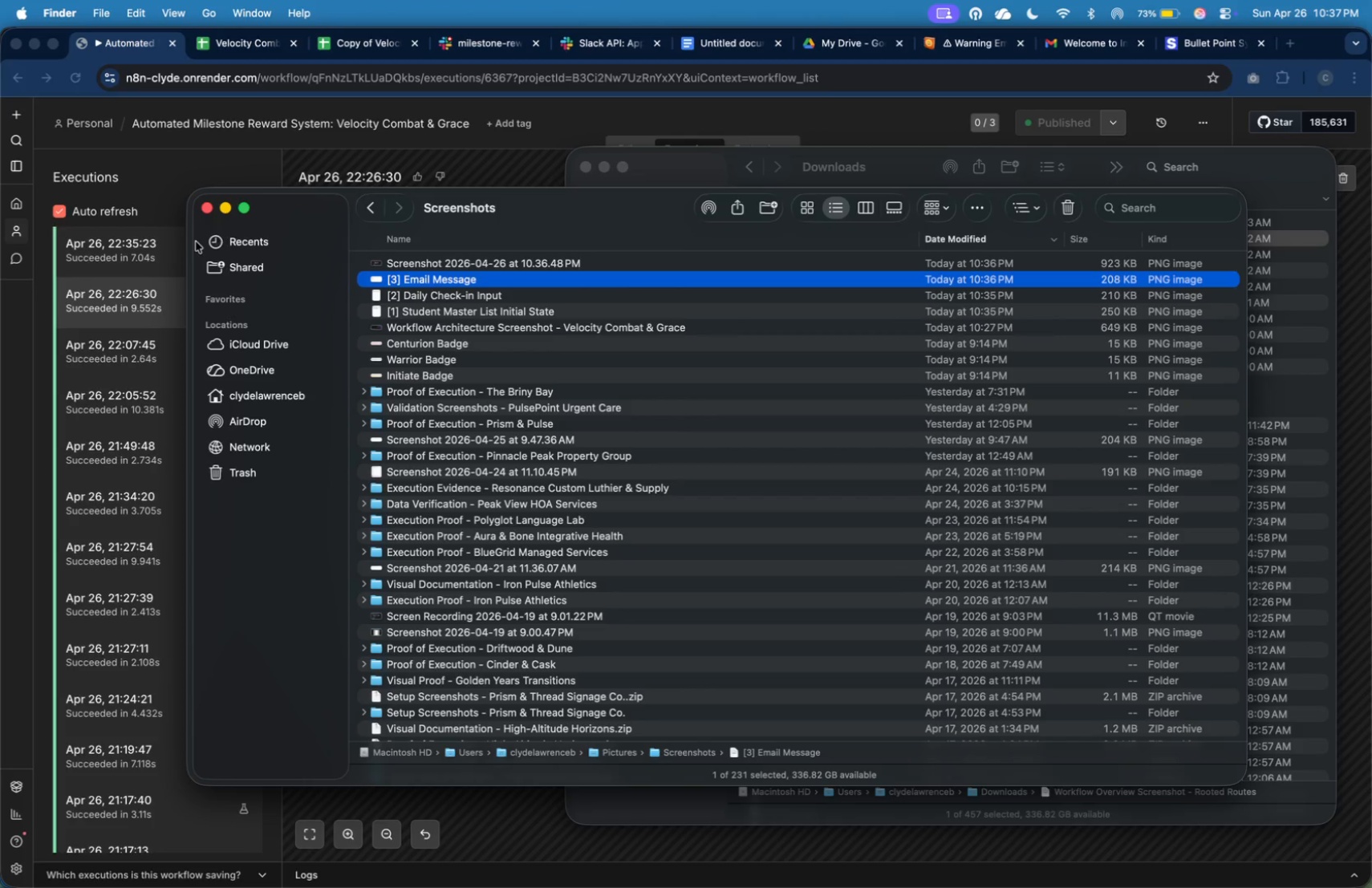 
double_click([162, 247])
 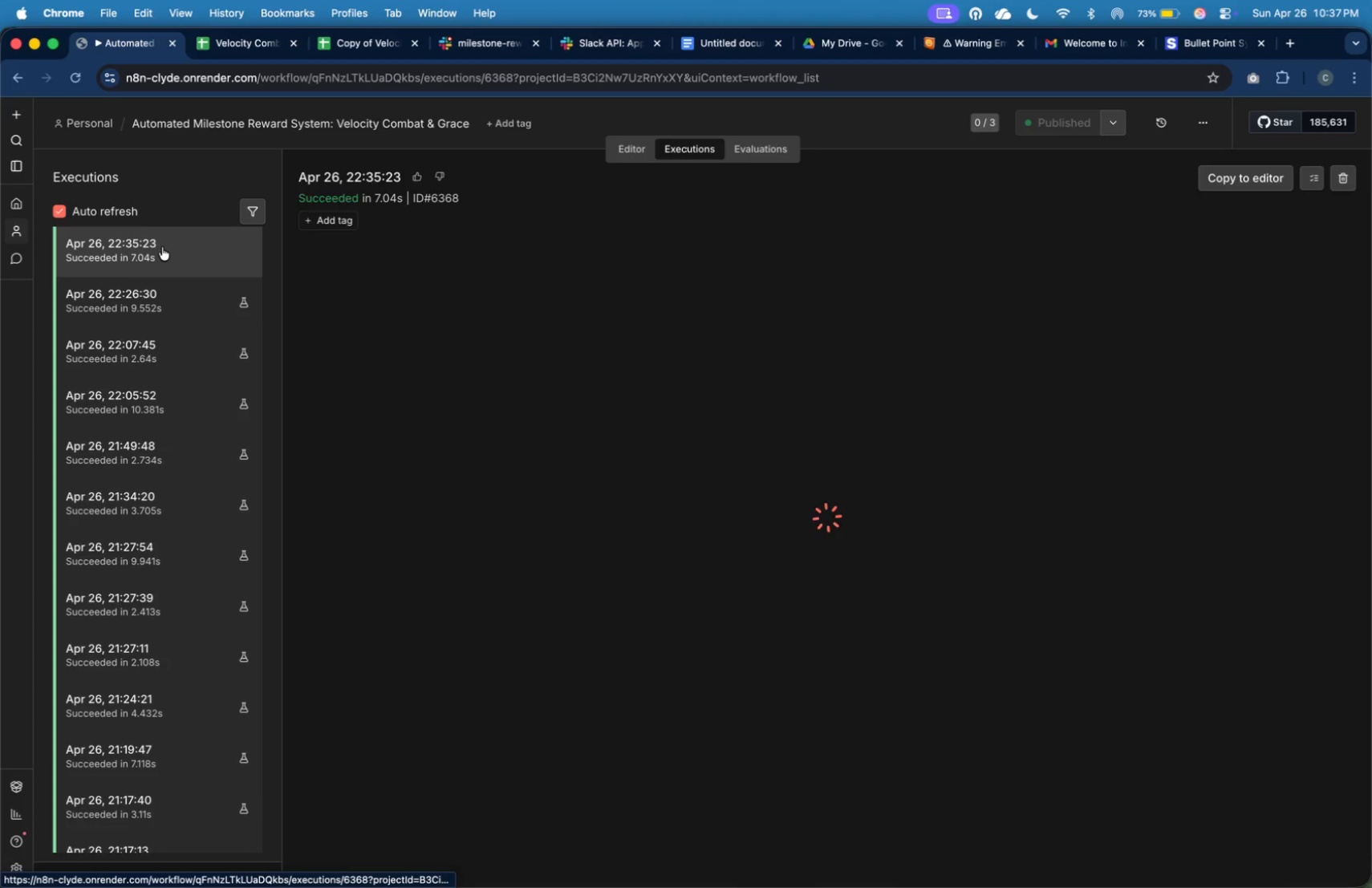 
key(Meta+CommandLeft)
 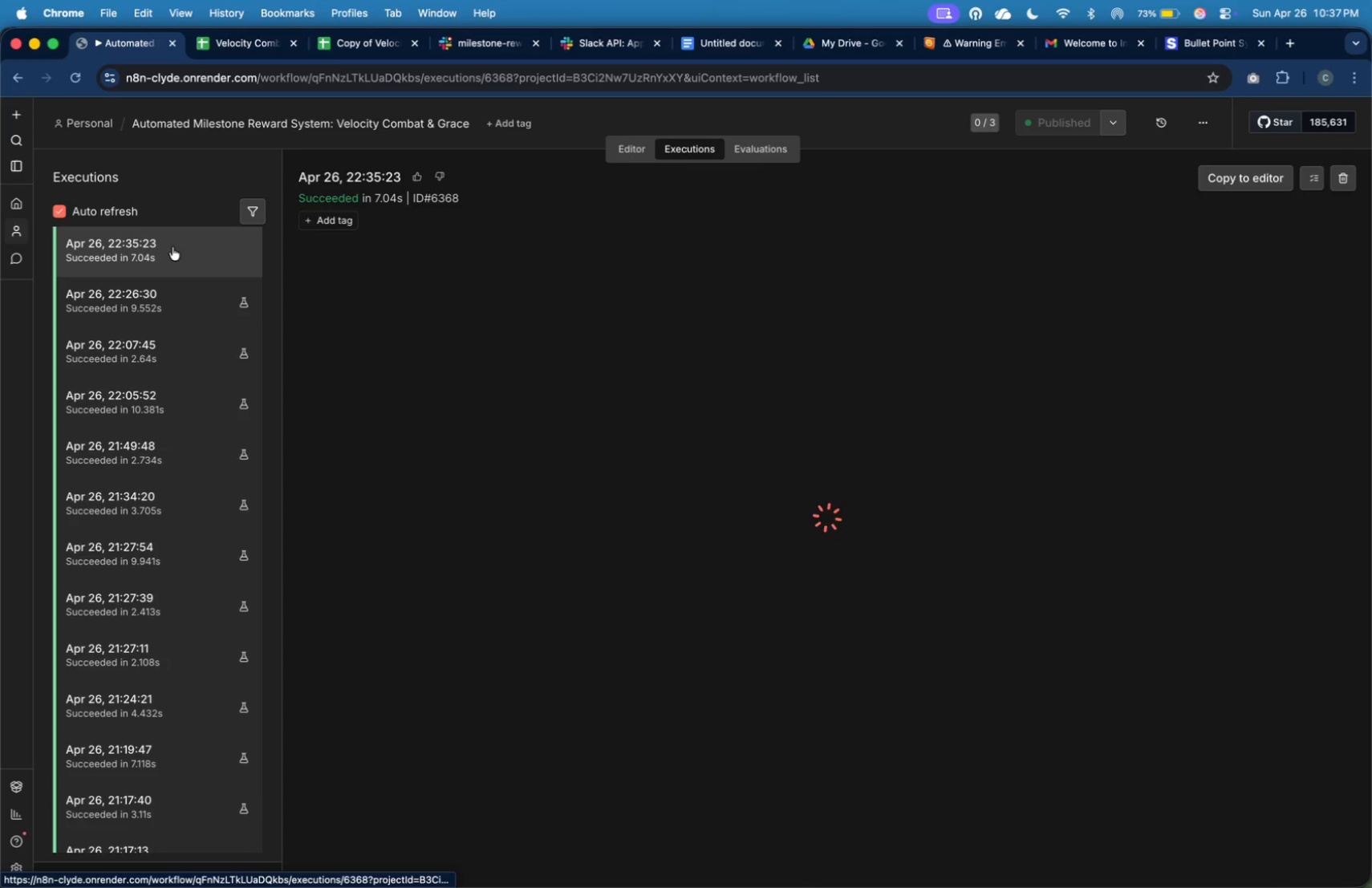 
key(Meta+Tab)
 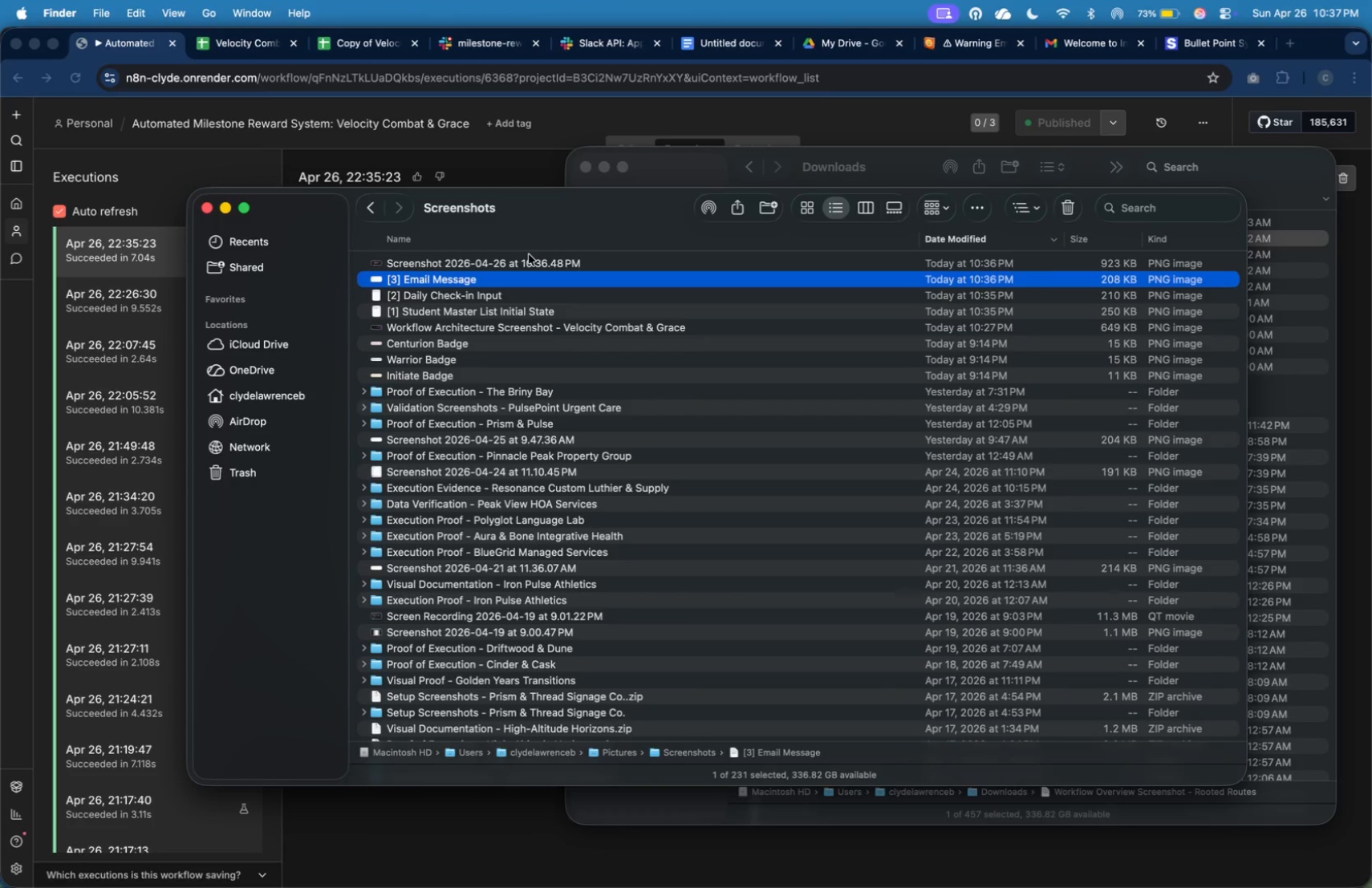 
left_click([530, 261])
 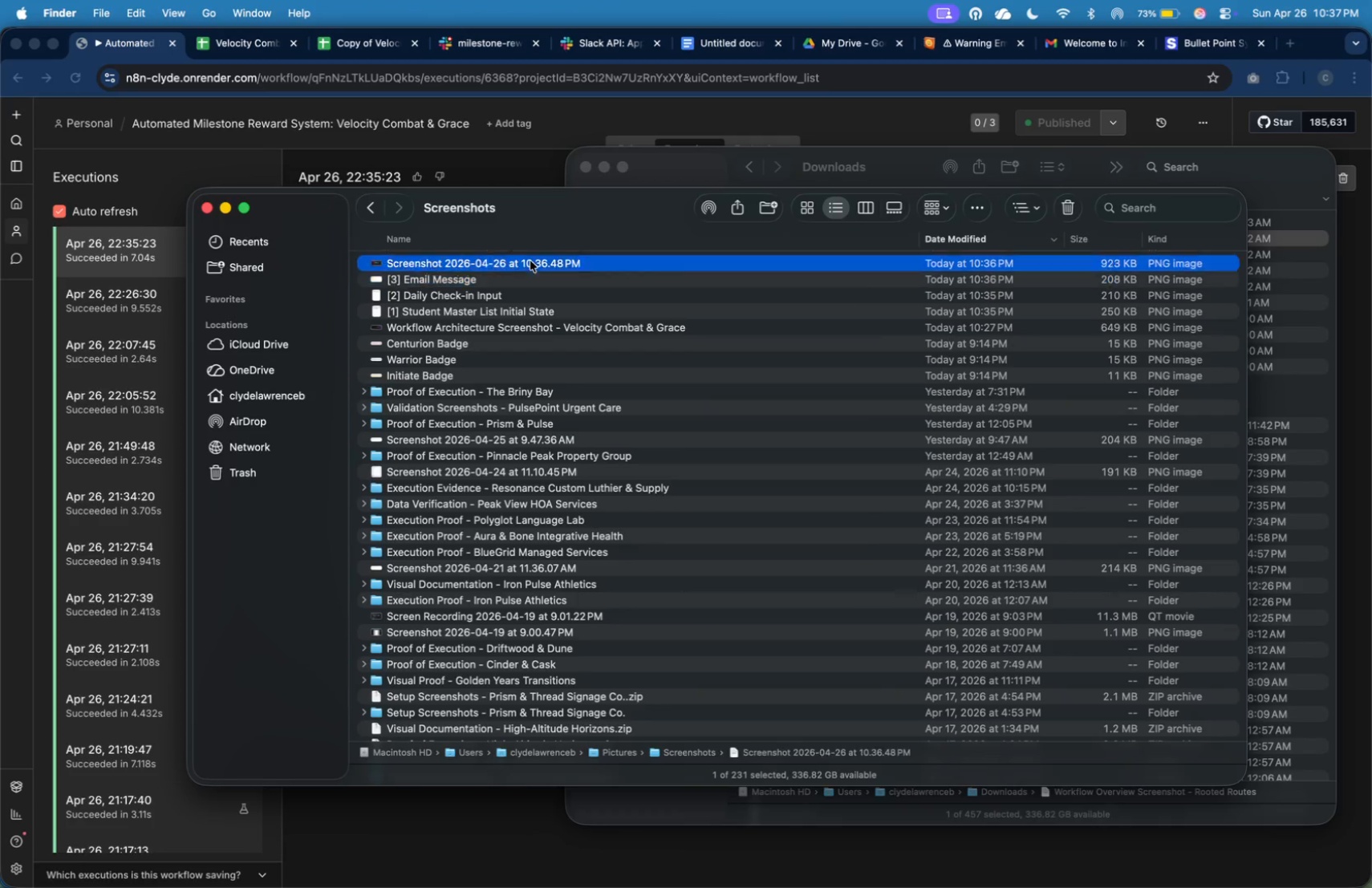 
right_click([530, 261])
 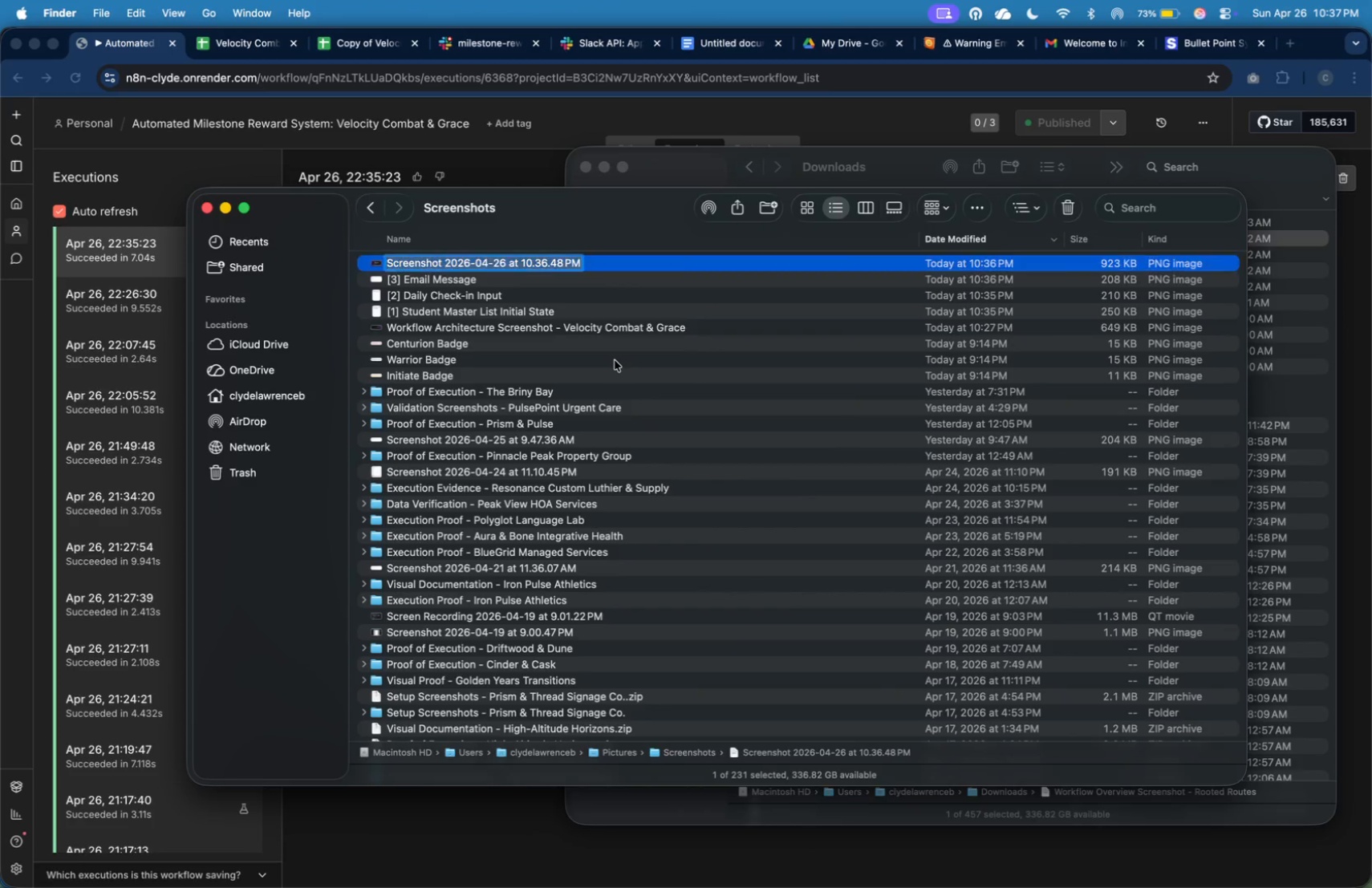 
type([4] Slack Alert)
 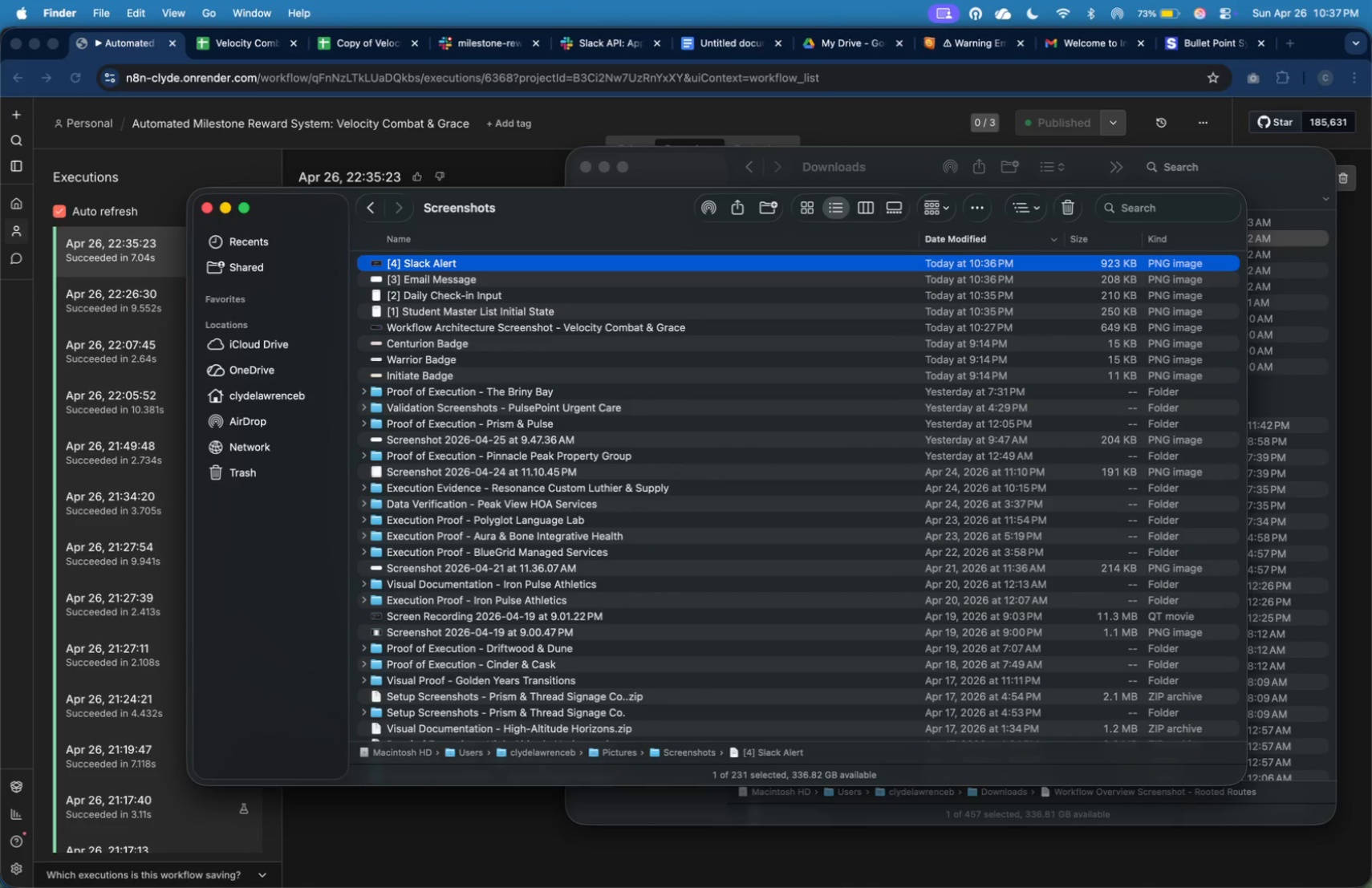 
 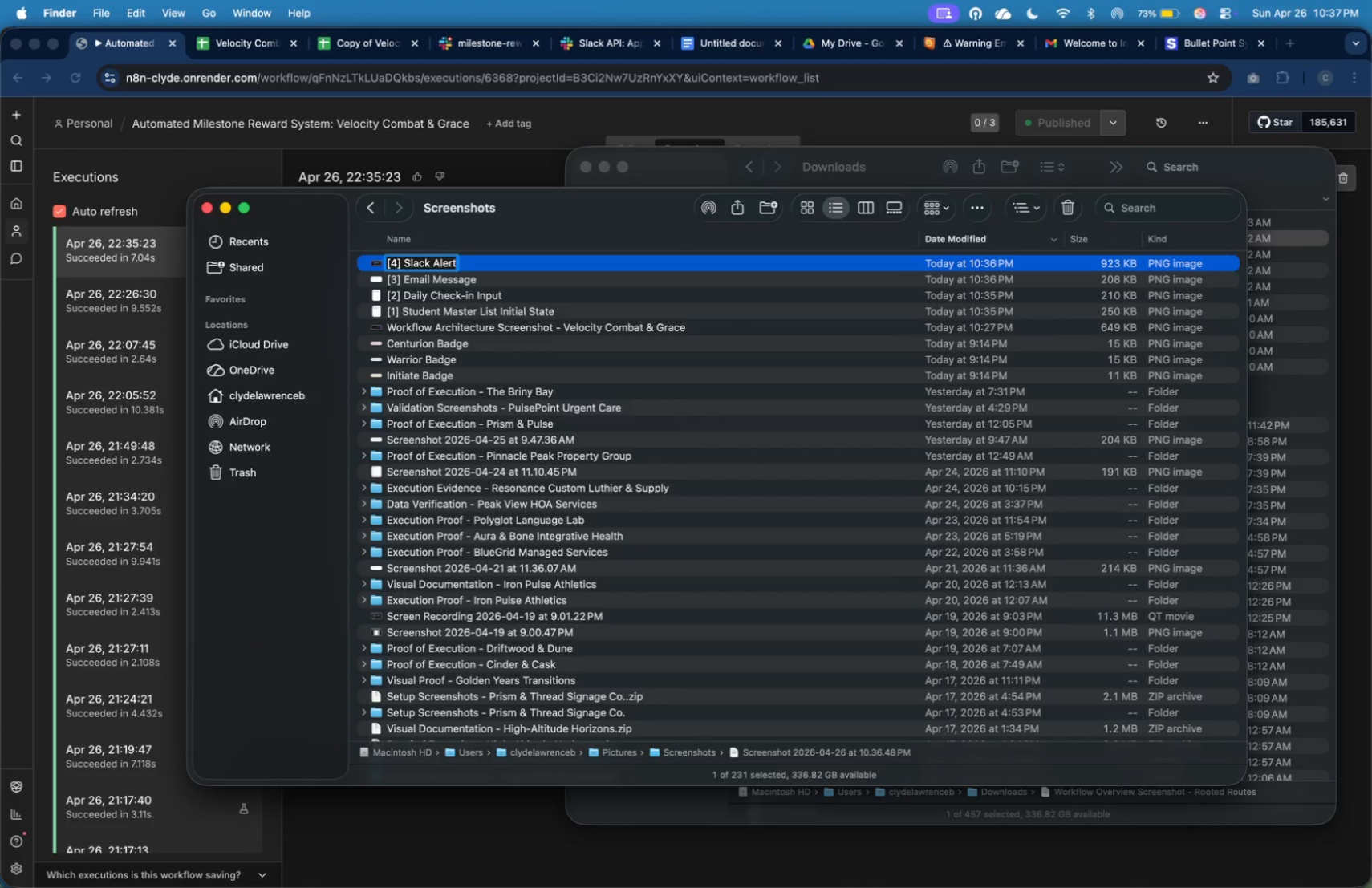 
key(Enter)
 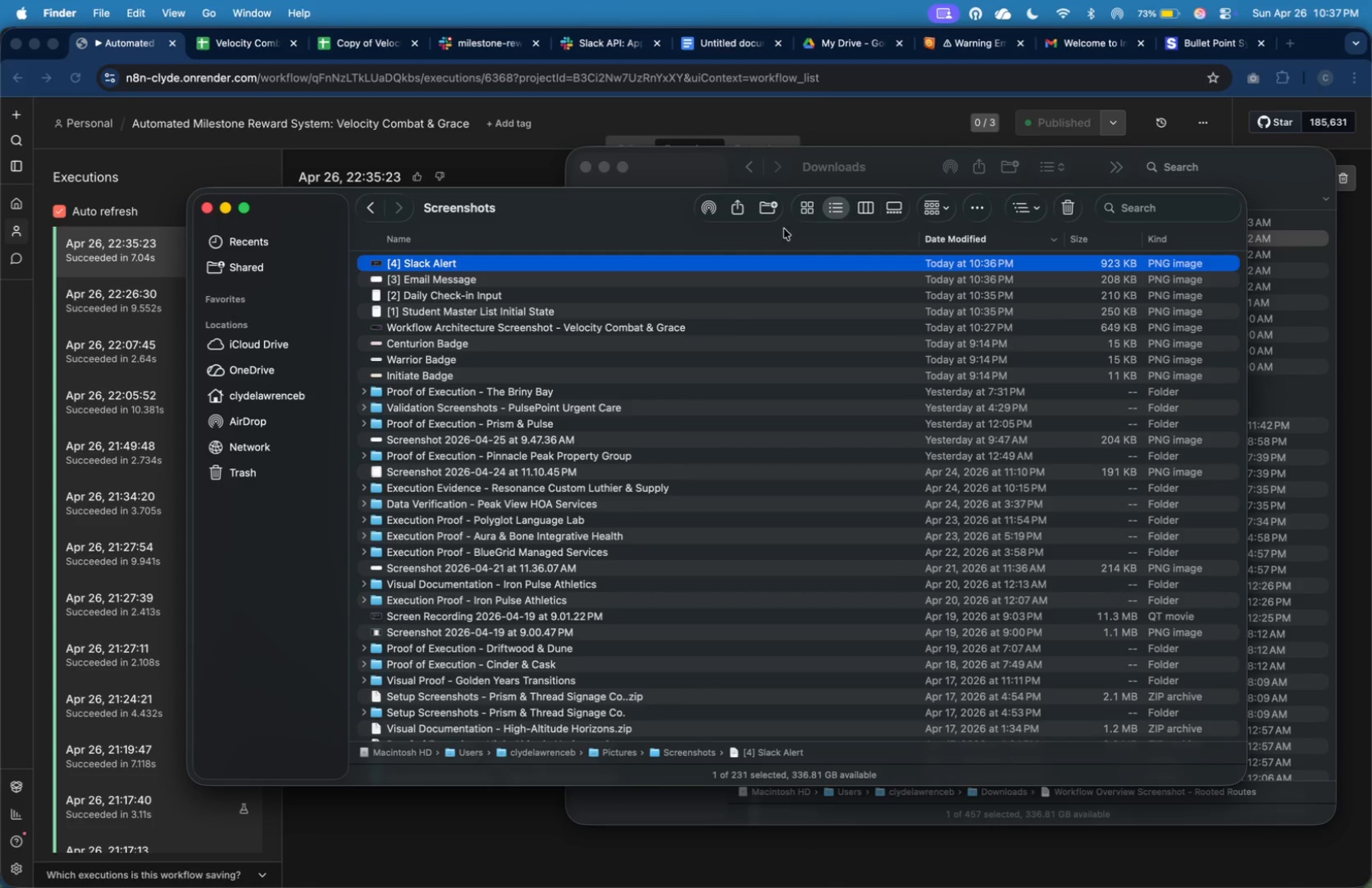 
key(Meta+Tab)
 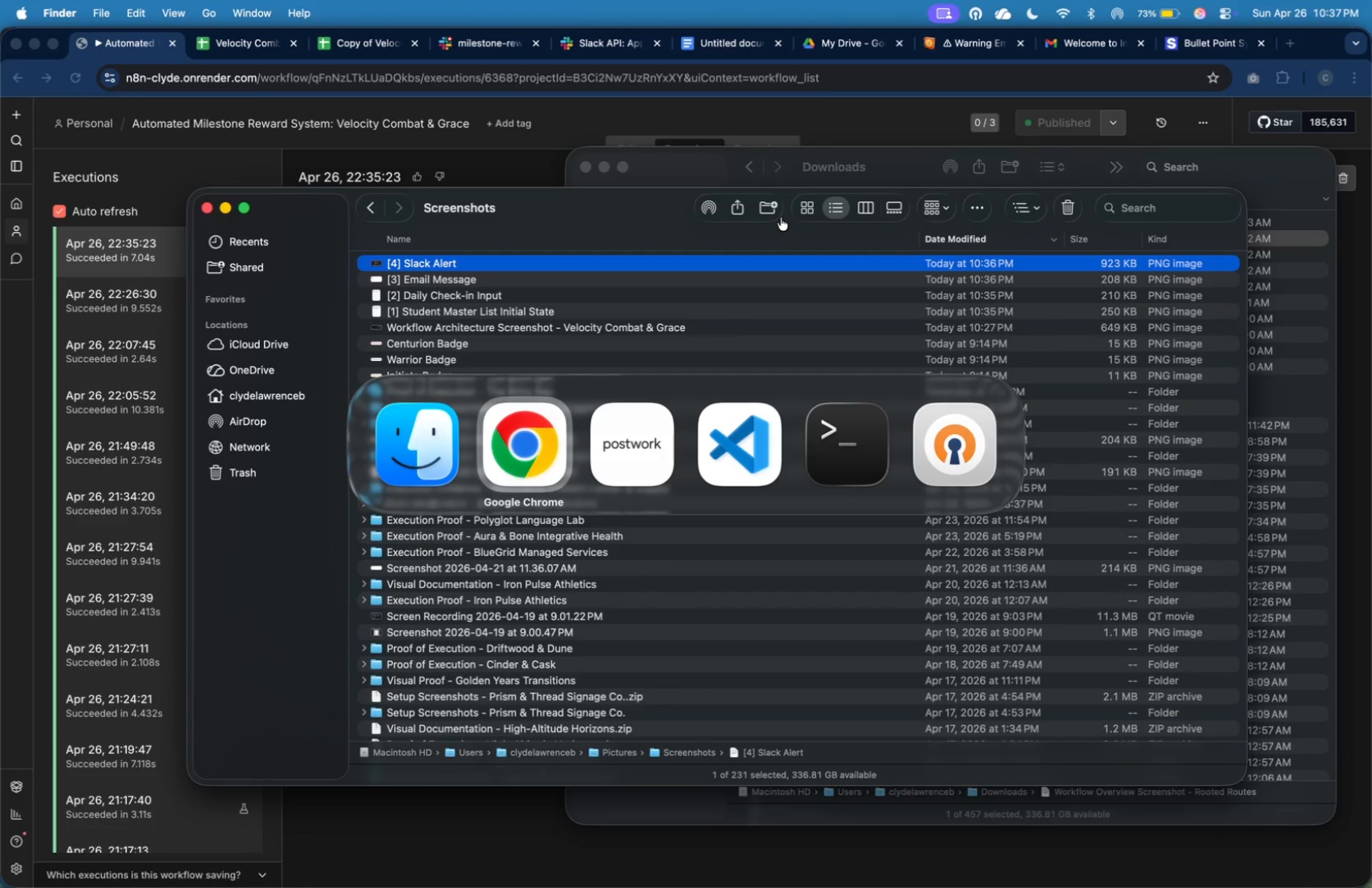 
key(Meta+Tab)